 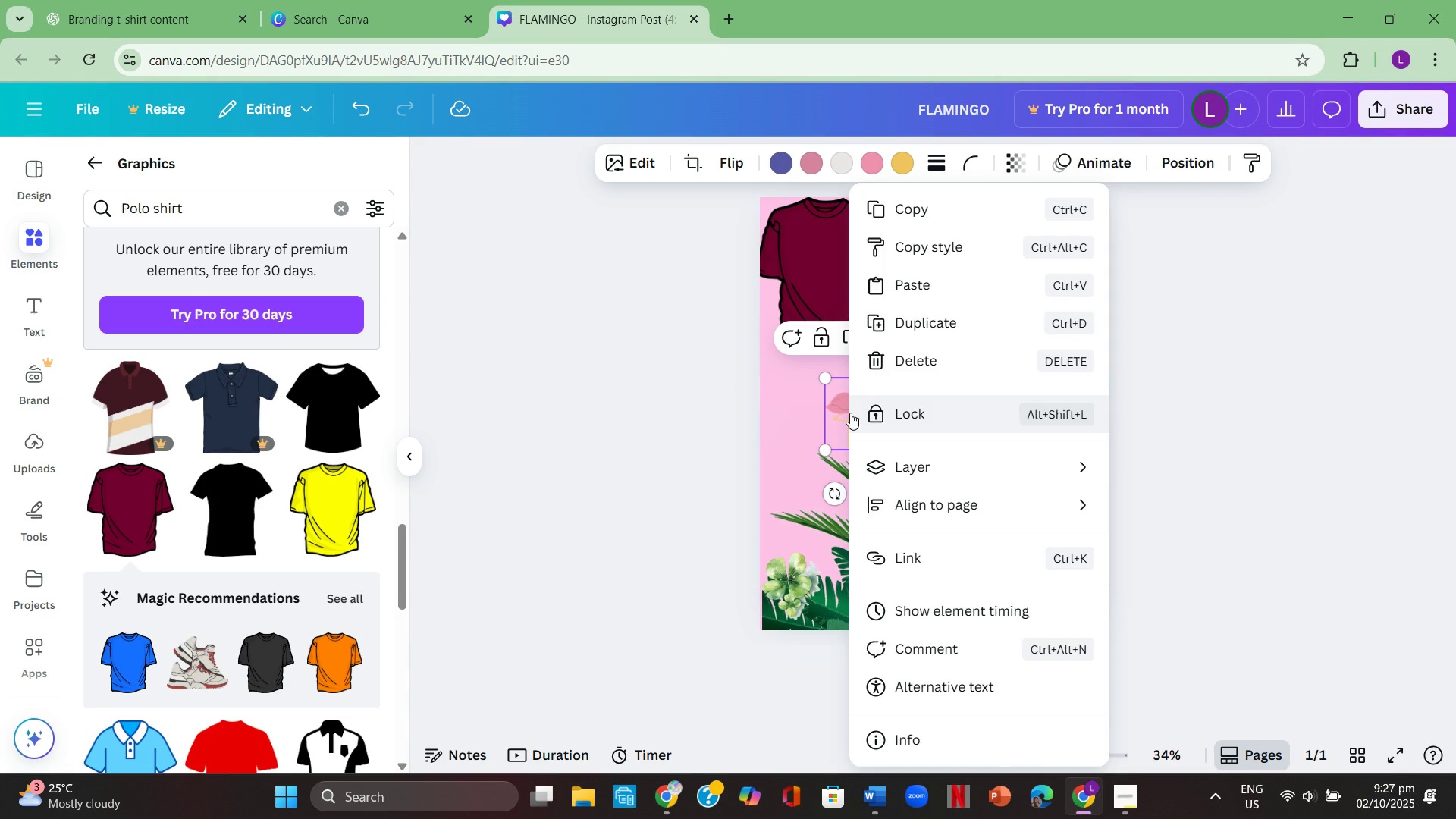 
left_click([836, 420])
 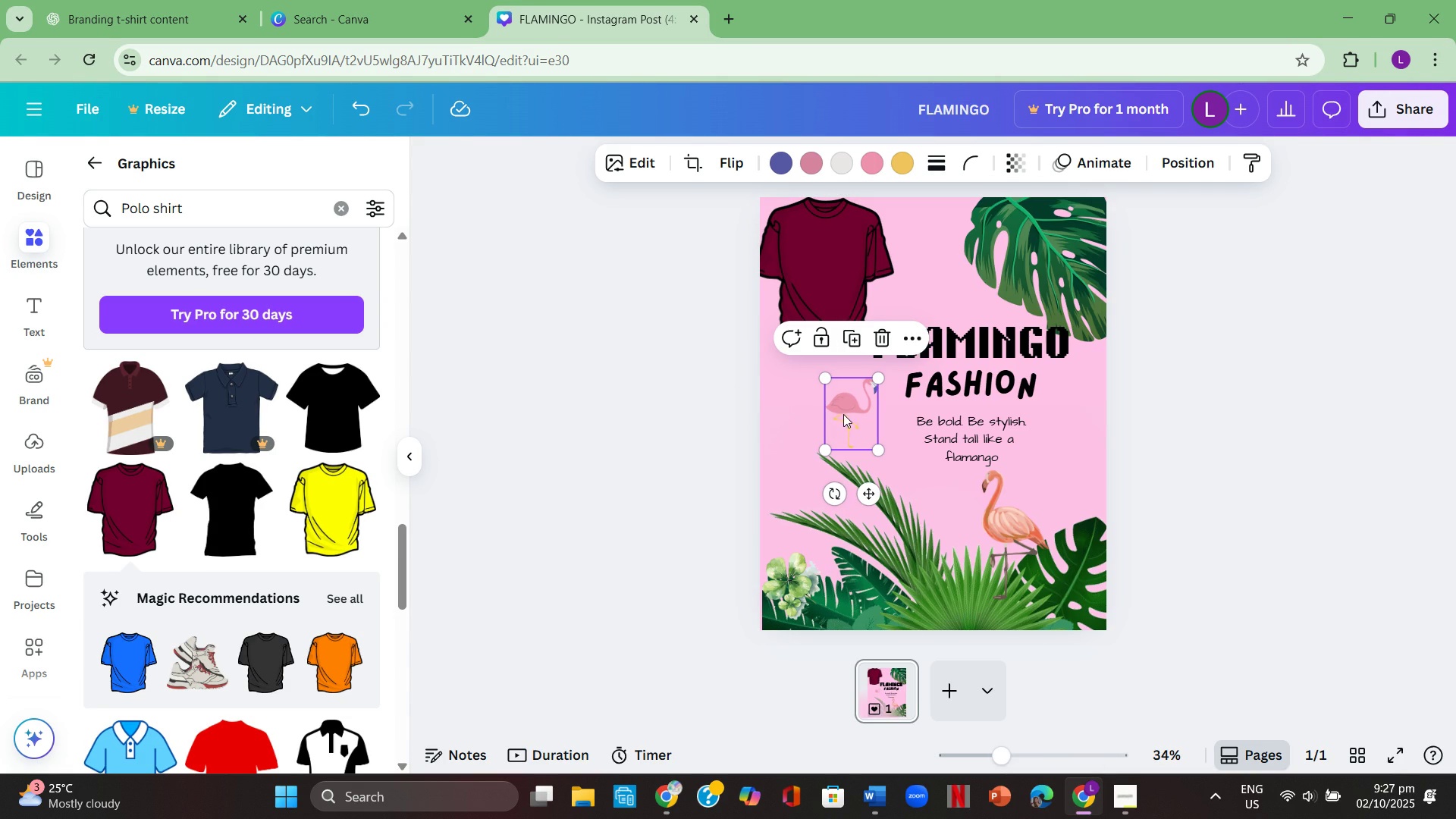 
right_click([843, 414])
 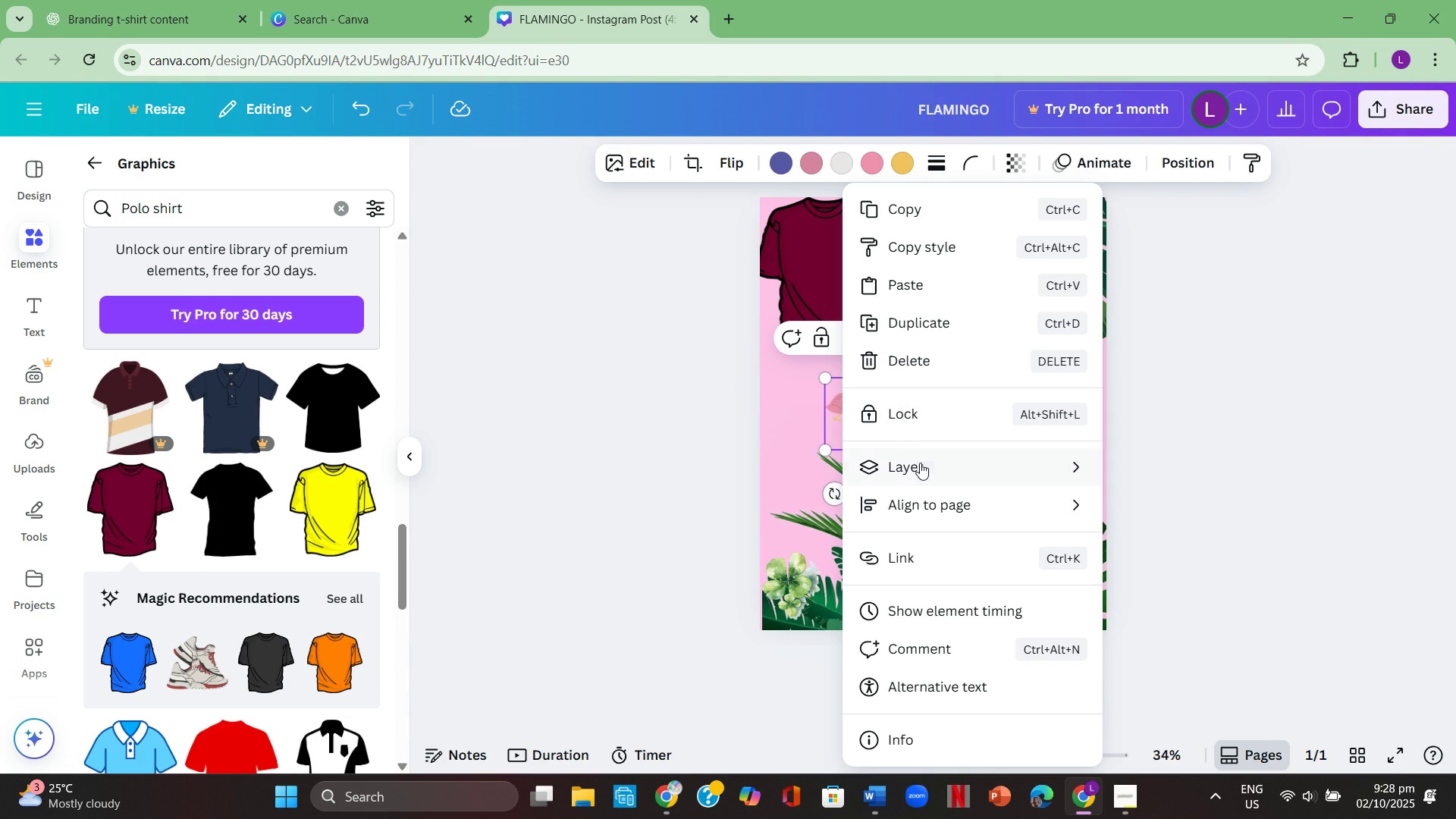 
left_click([921, 463])
 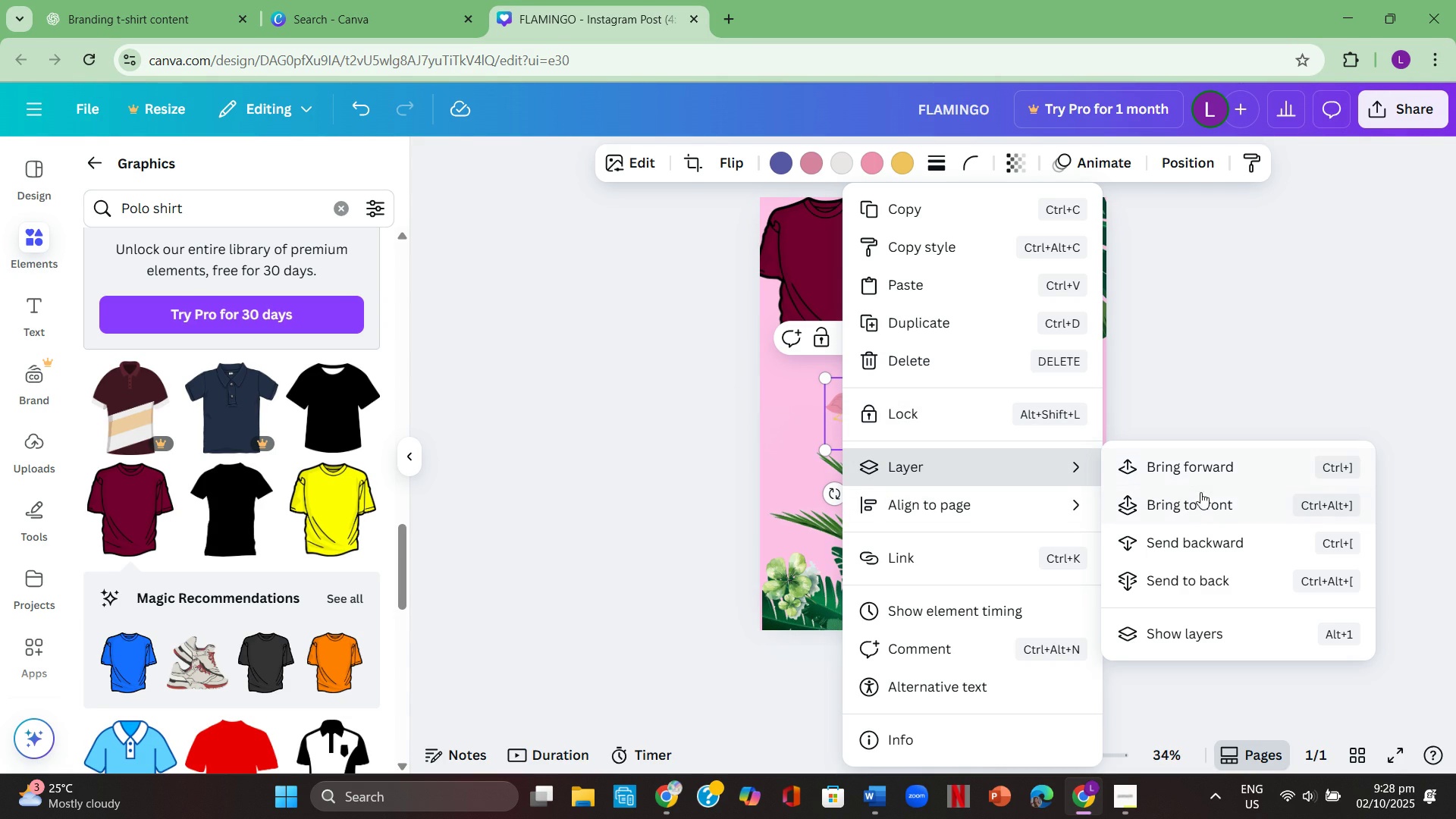 
left_click([1204, 507])